 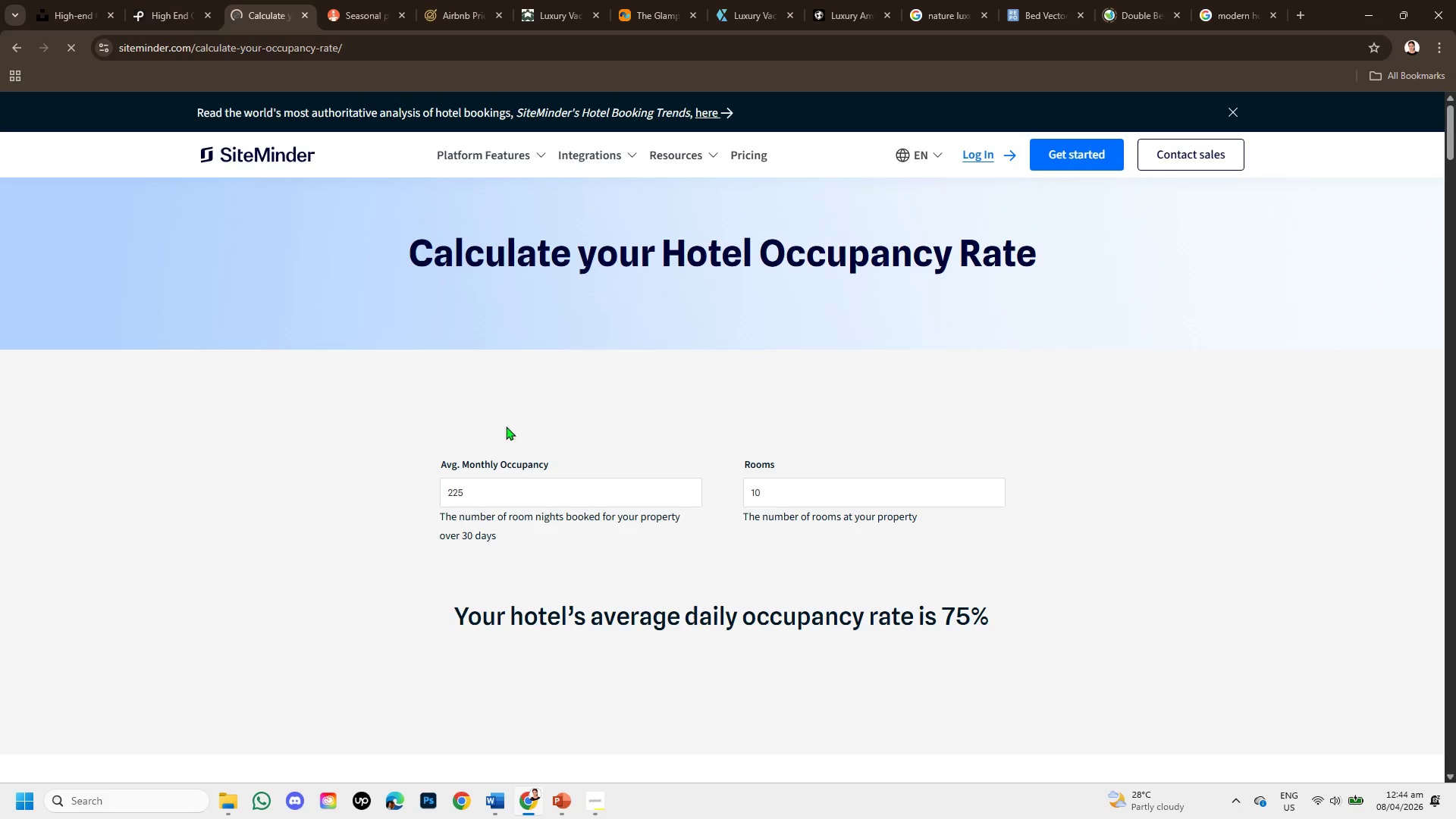 
left_click([497, 497])
 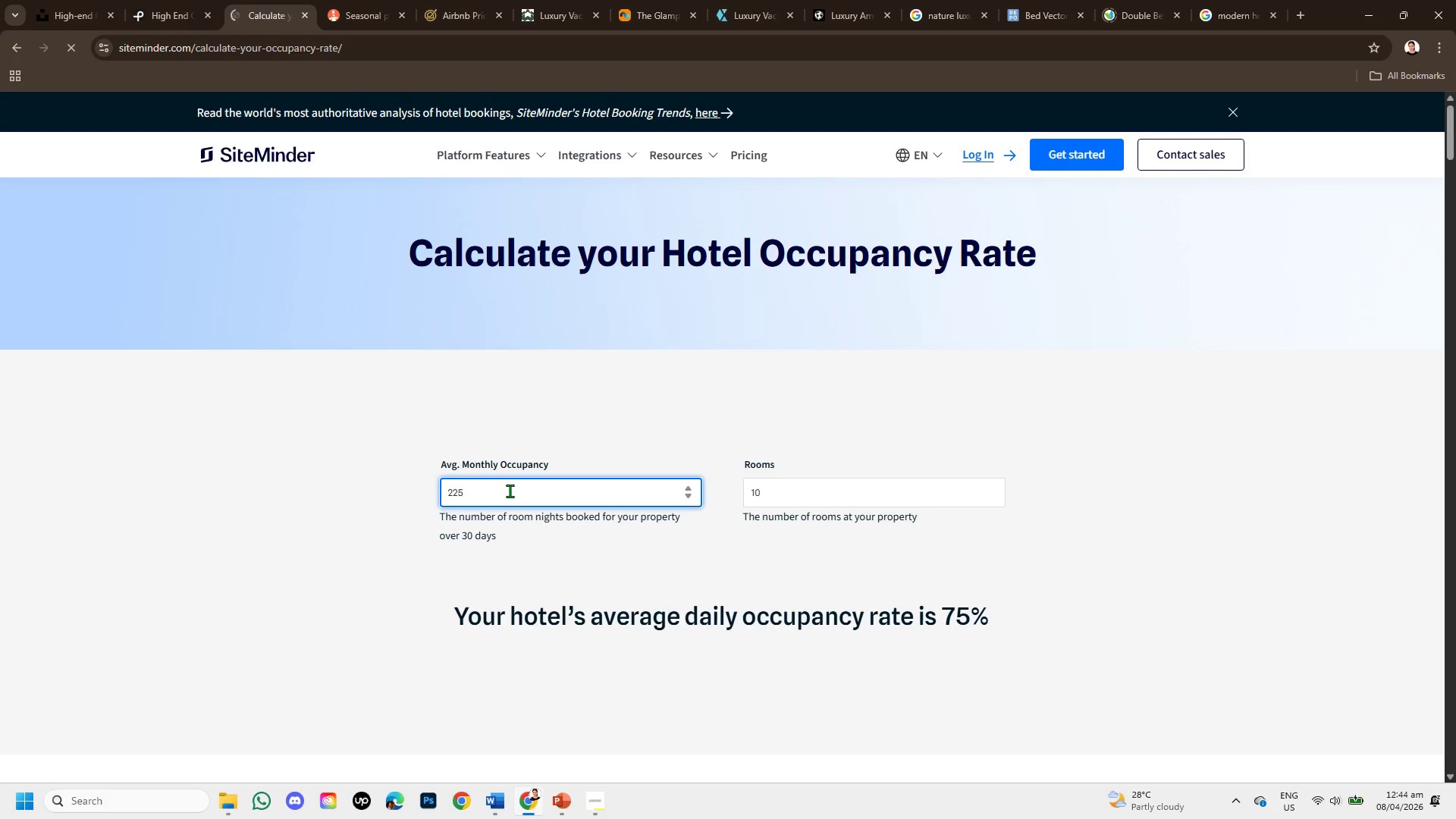 
key(Backspace)
key(Backspace)
key(Backspace)
type(450)
 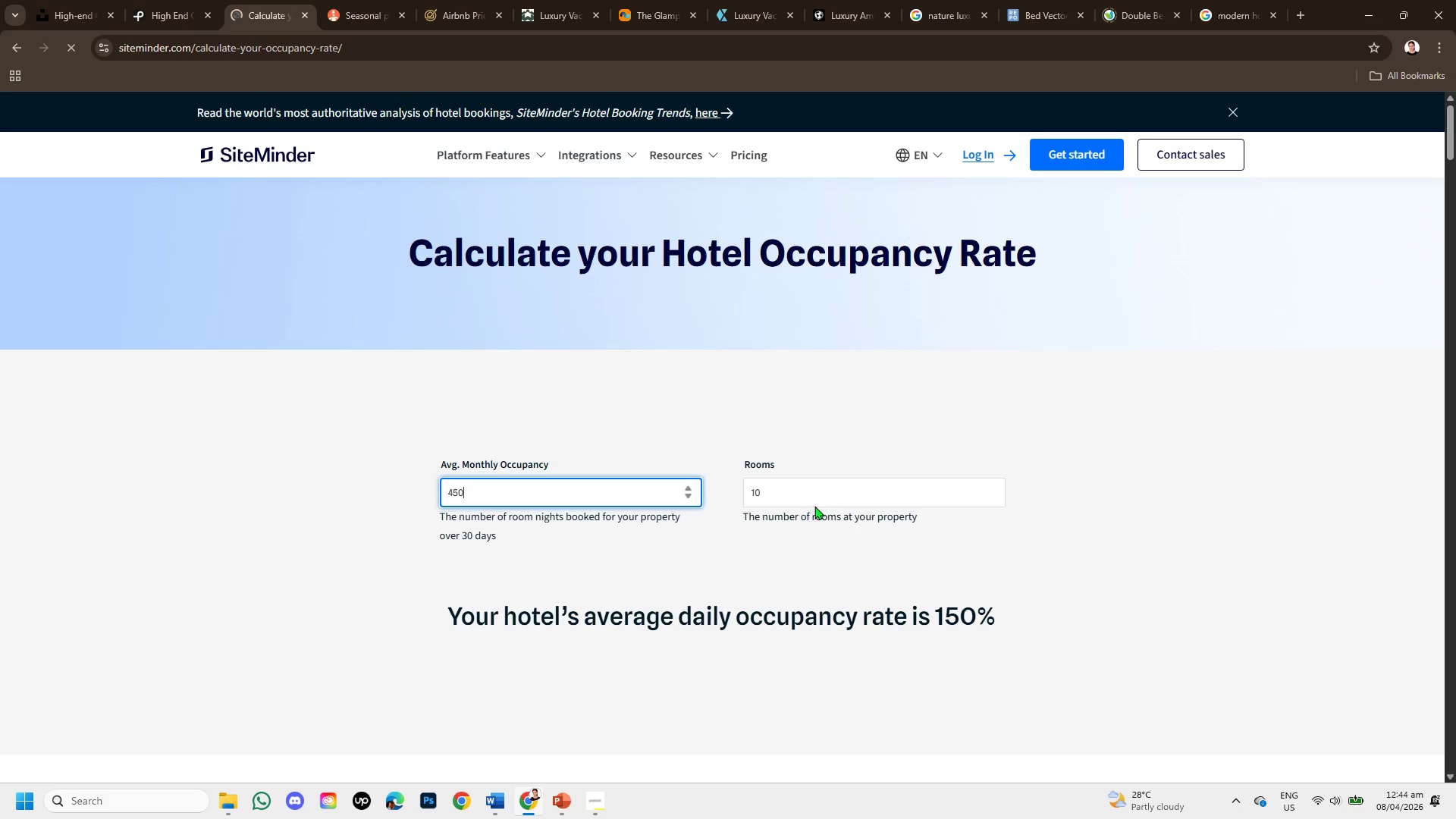 
left_click([808, 494])
 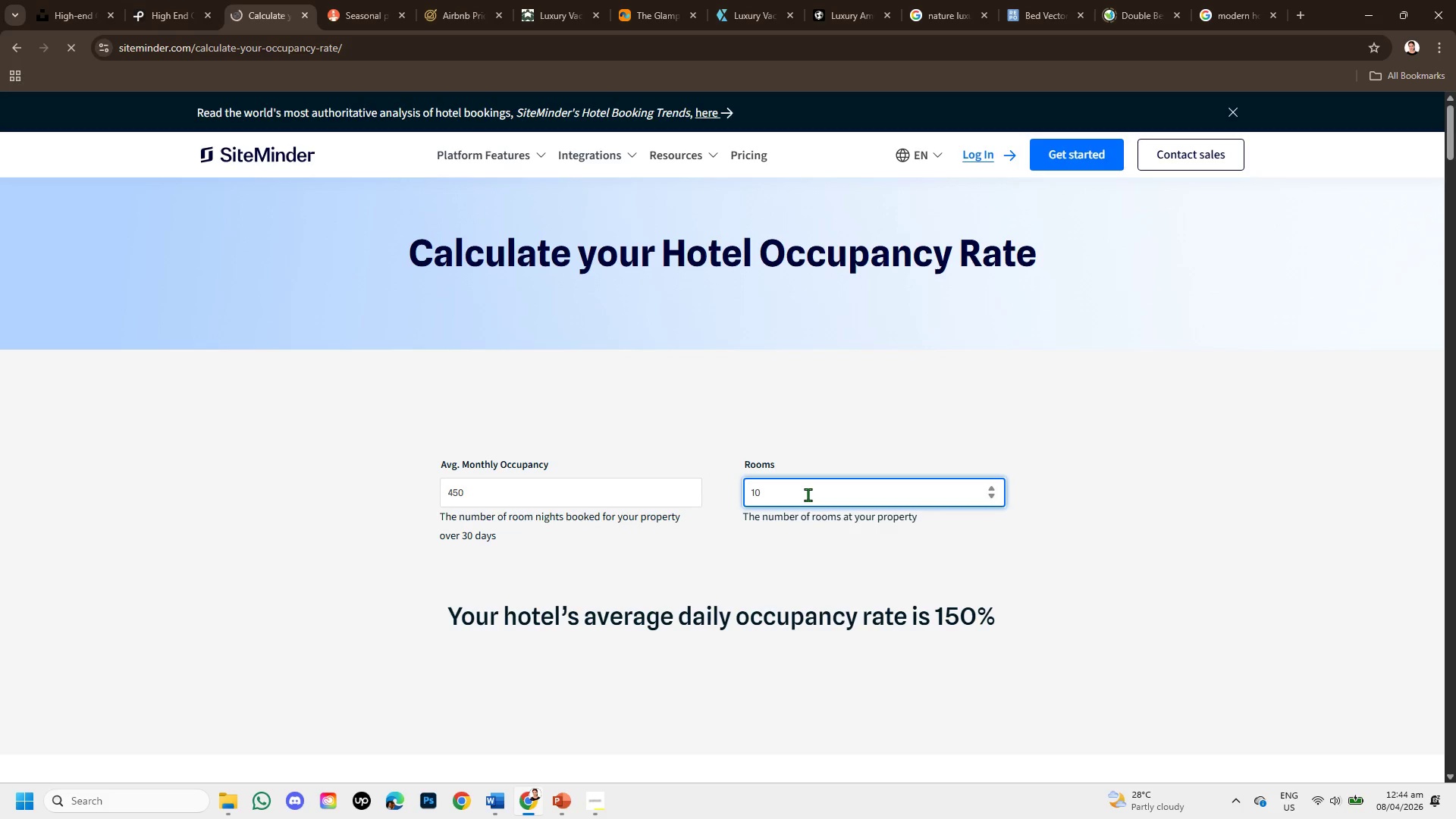 
key(Backspace)
 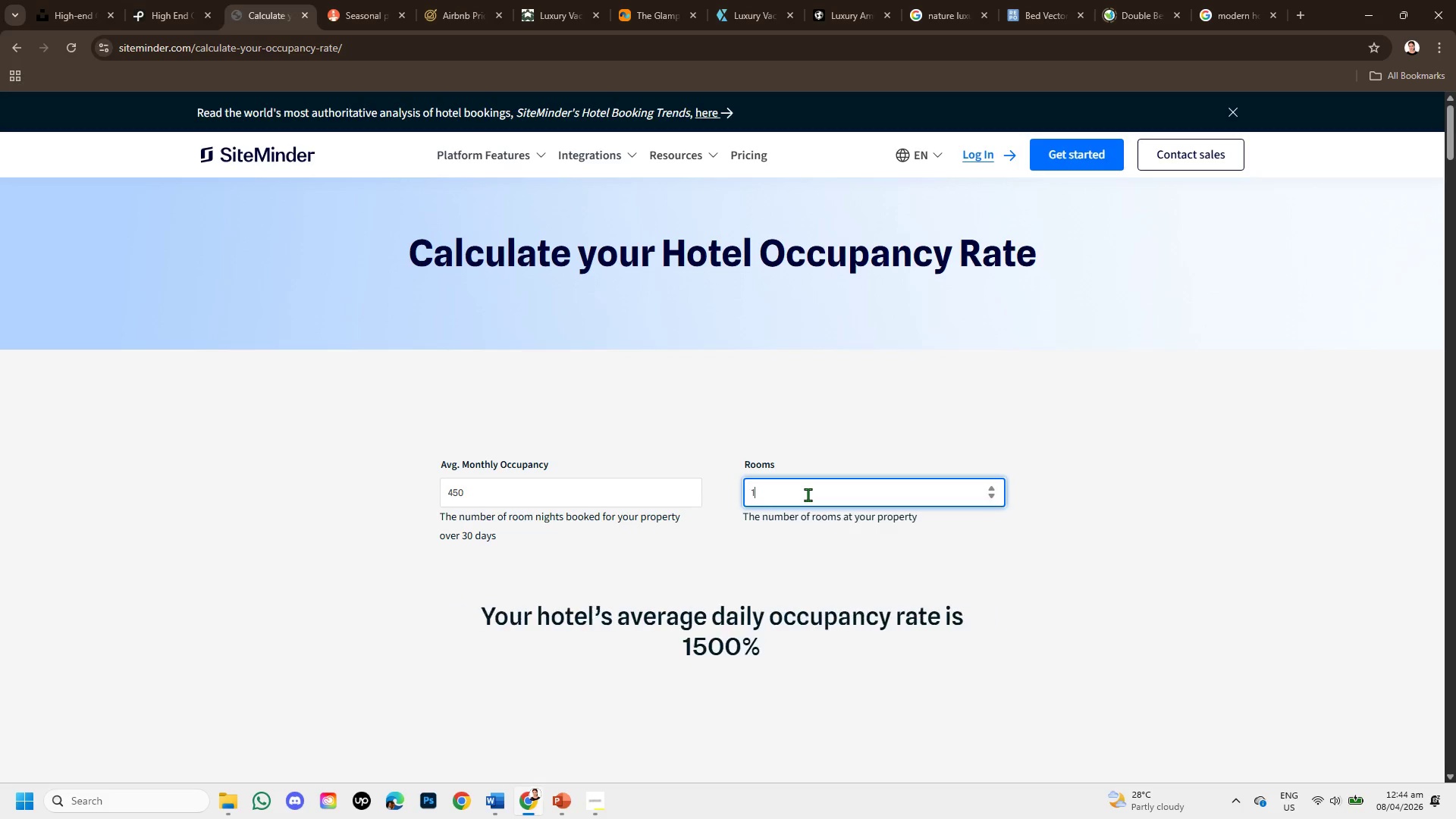 
key(Backspace)
 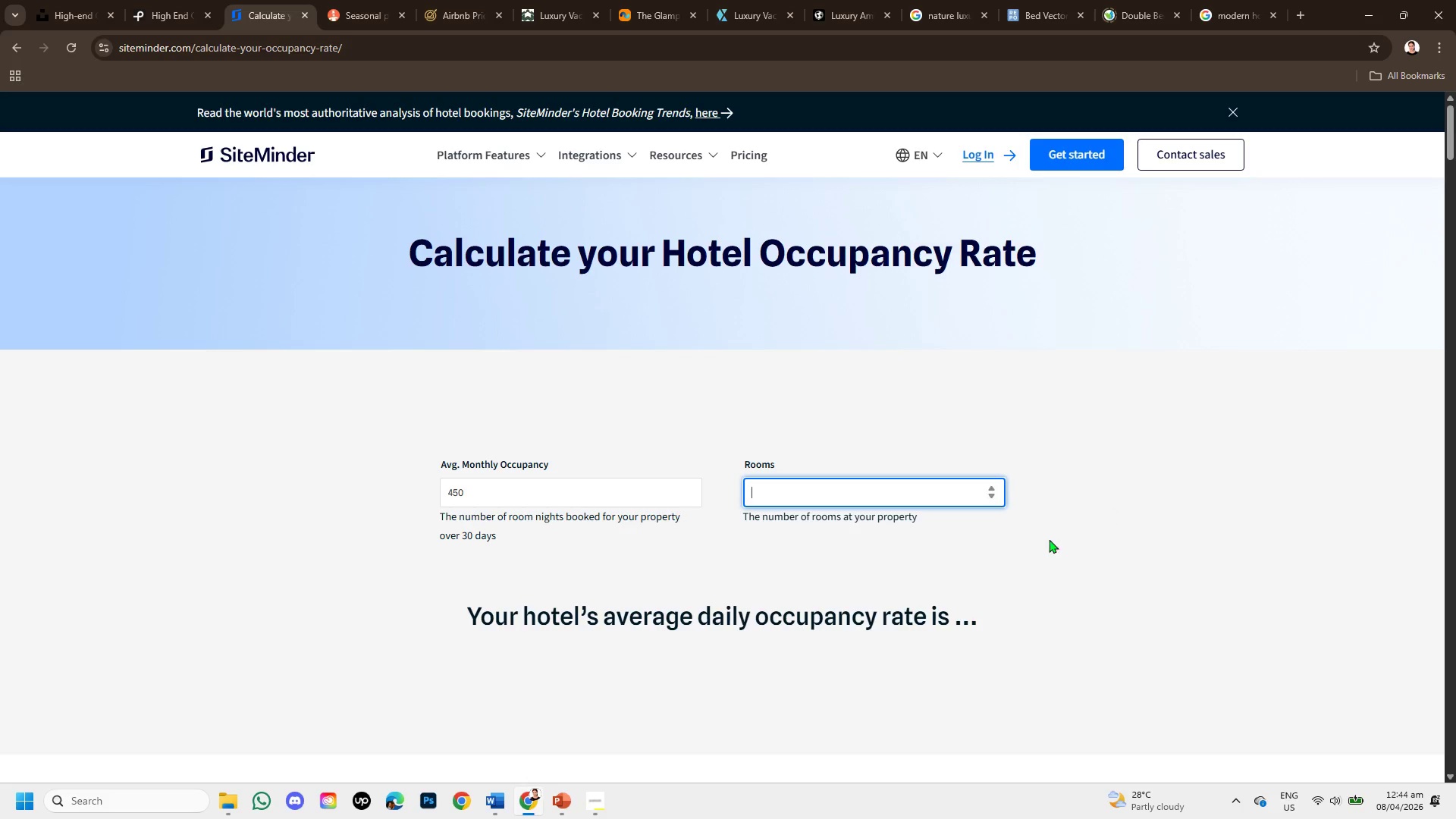 
type(70)
 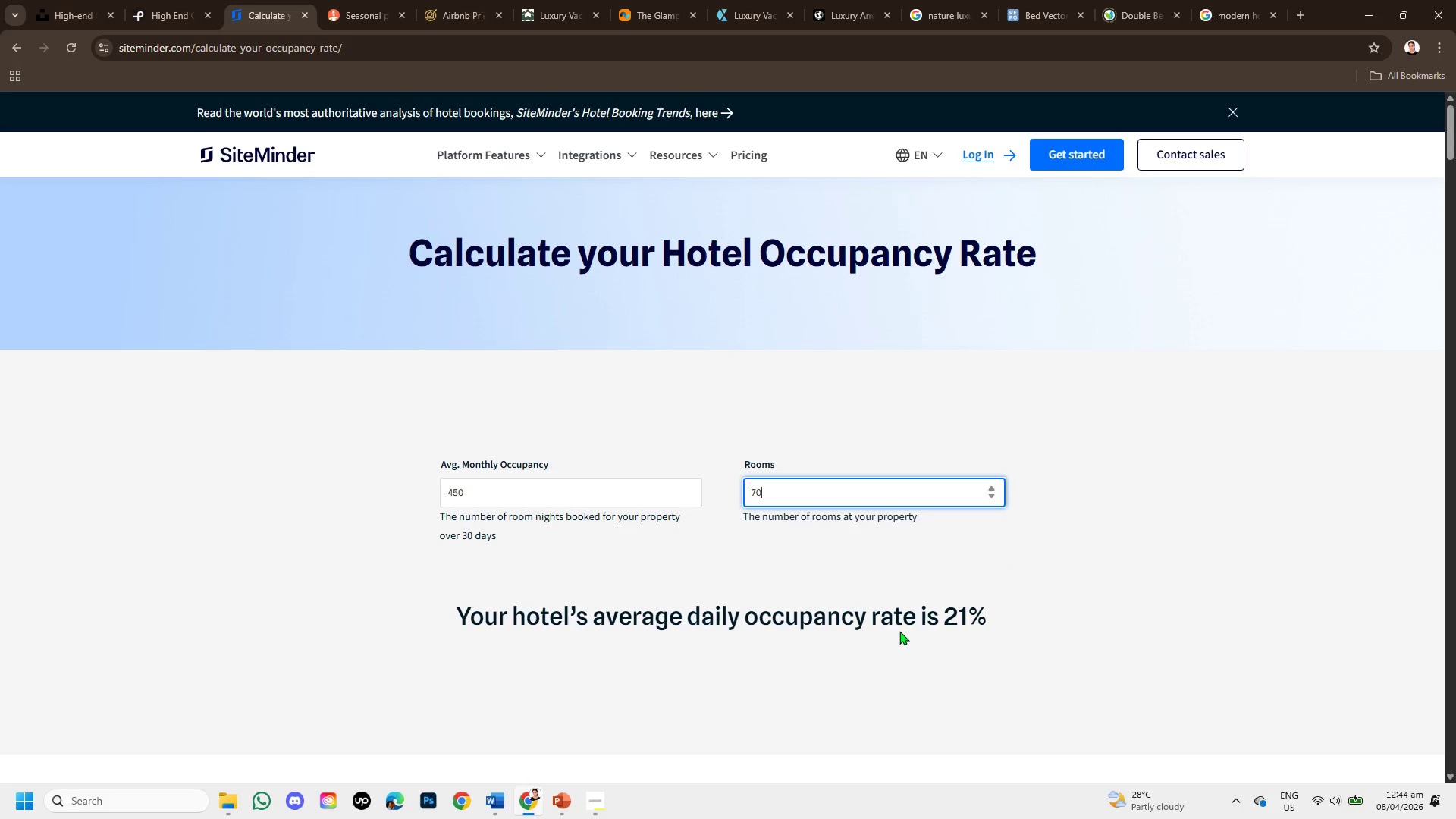 
wait(8.19)
 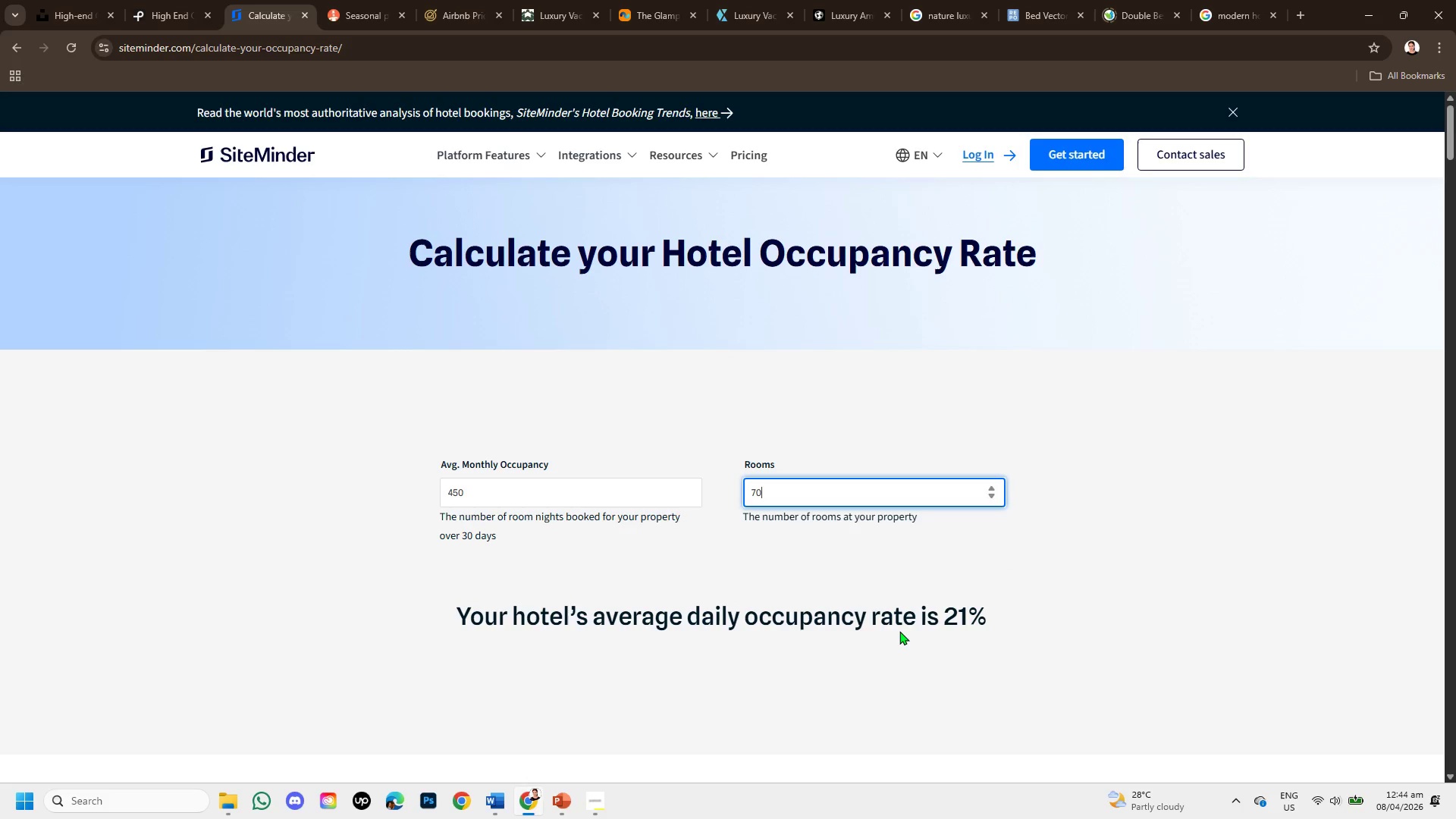 
left_click([591, 498])
 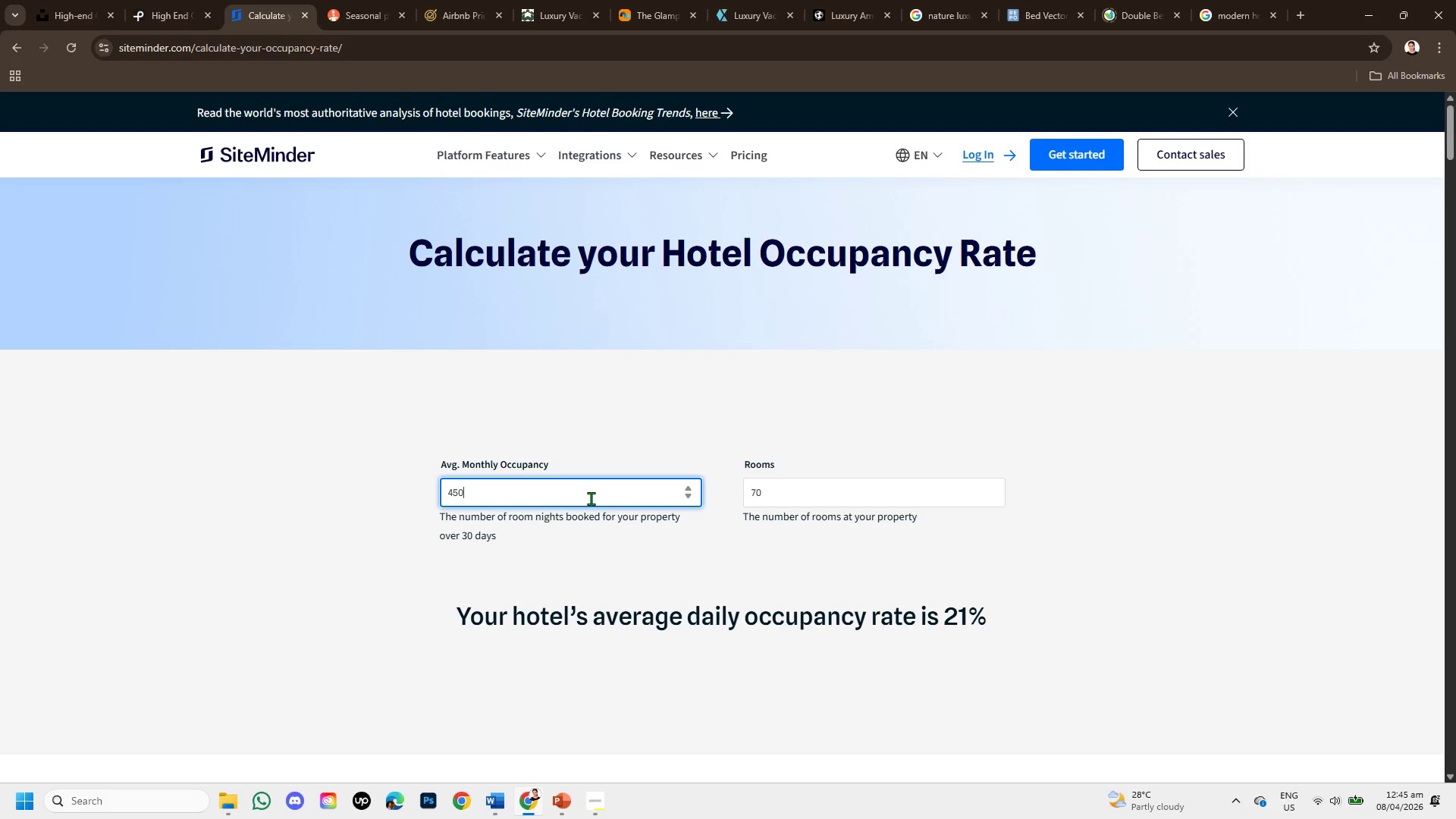 
key(Backspace)
 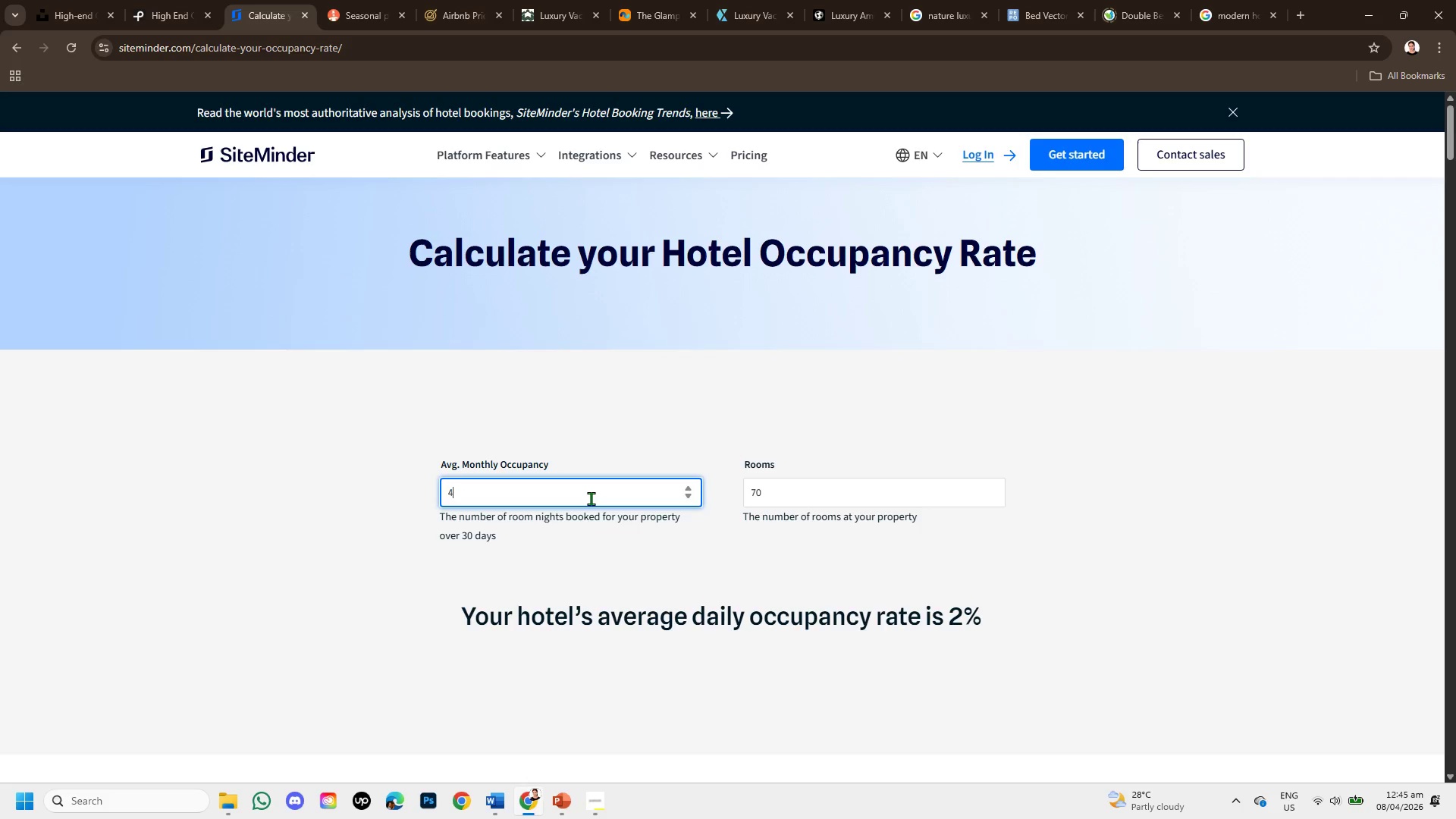 
key(Backspace)
 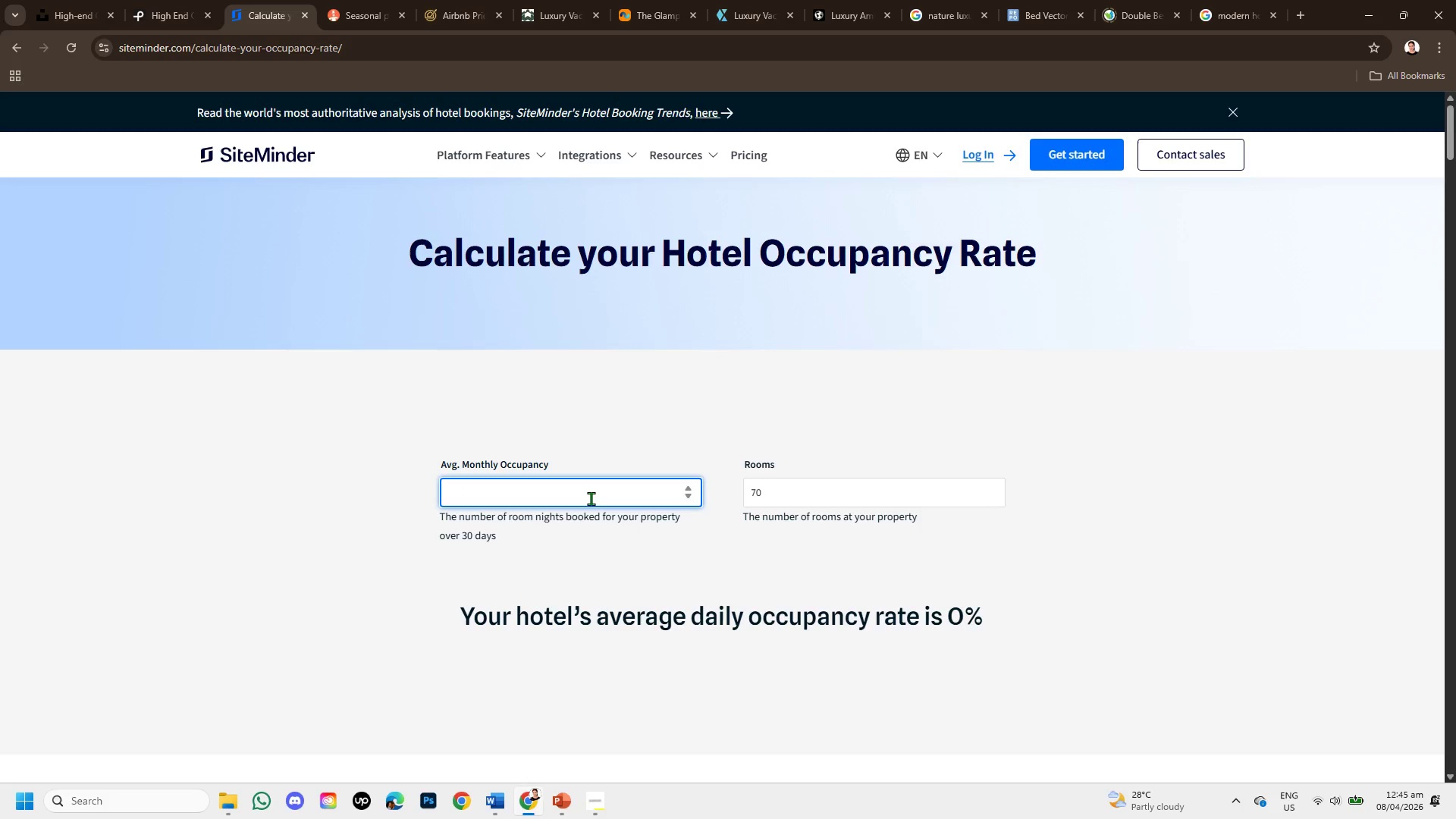 
key(Backspace)
 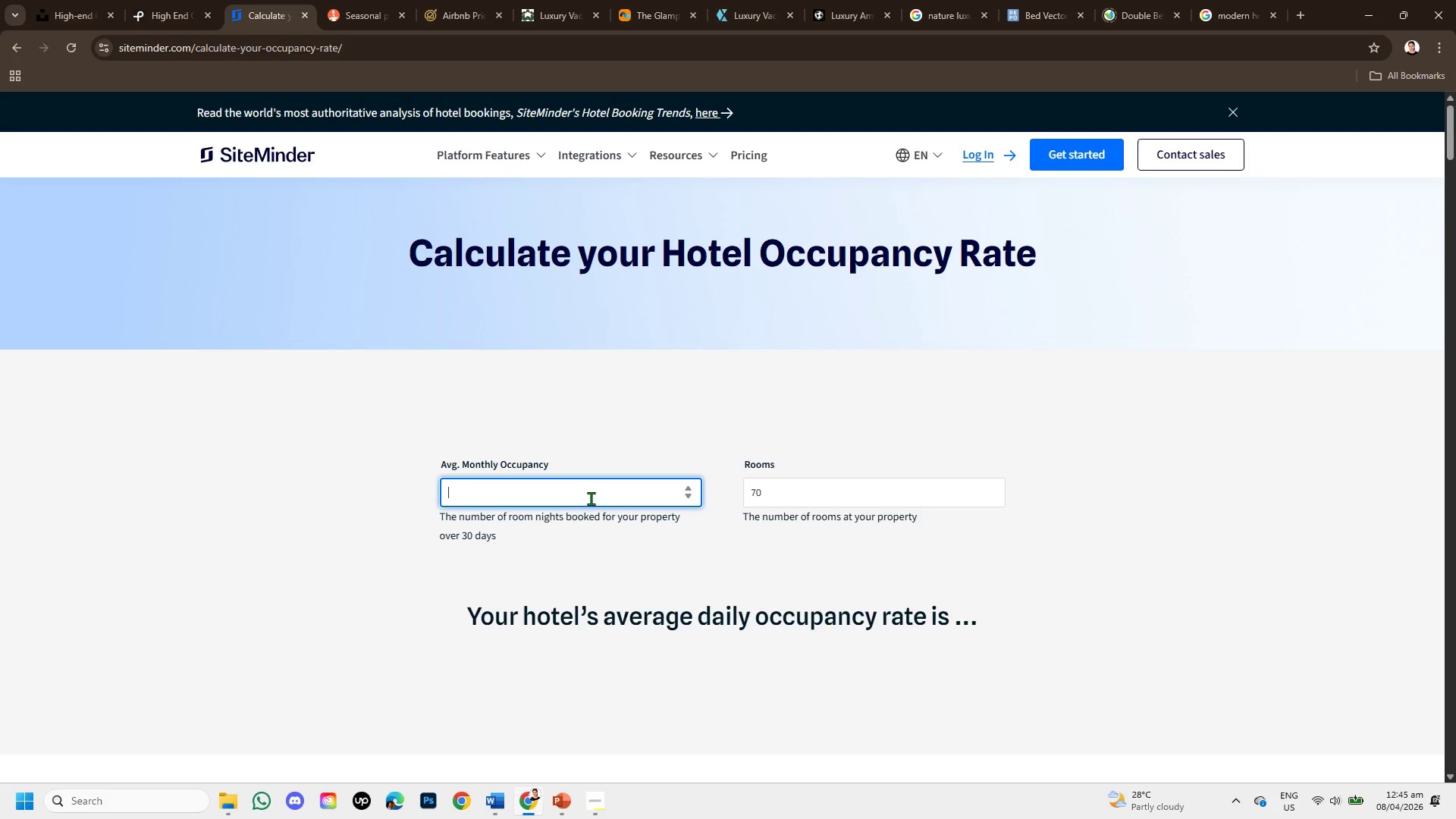 
wait(6.34)
 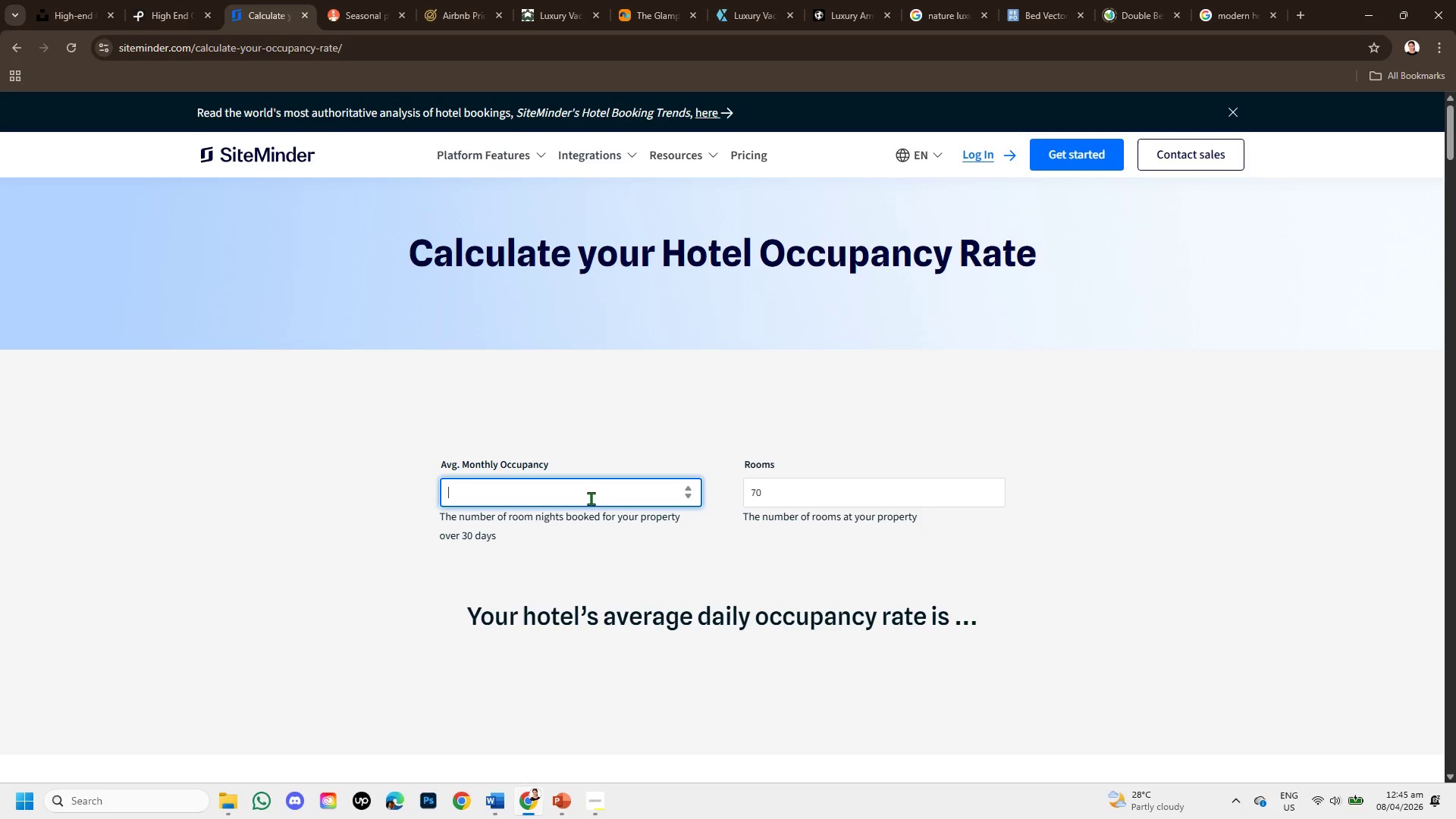 
type(70)
 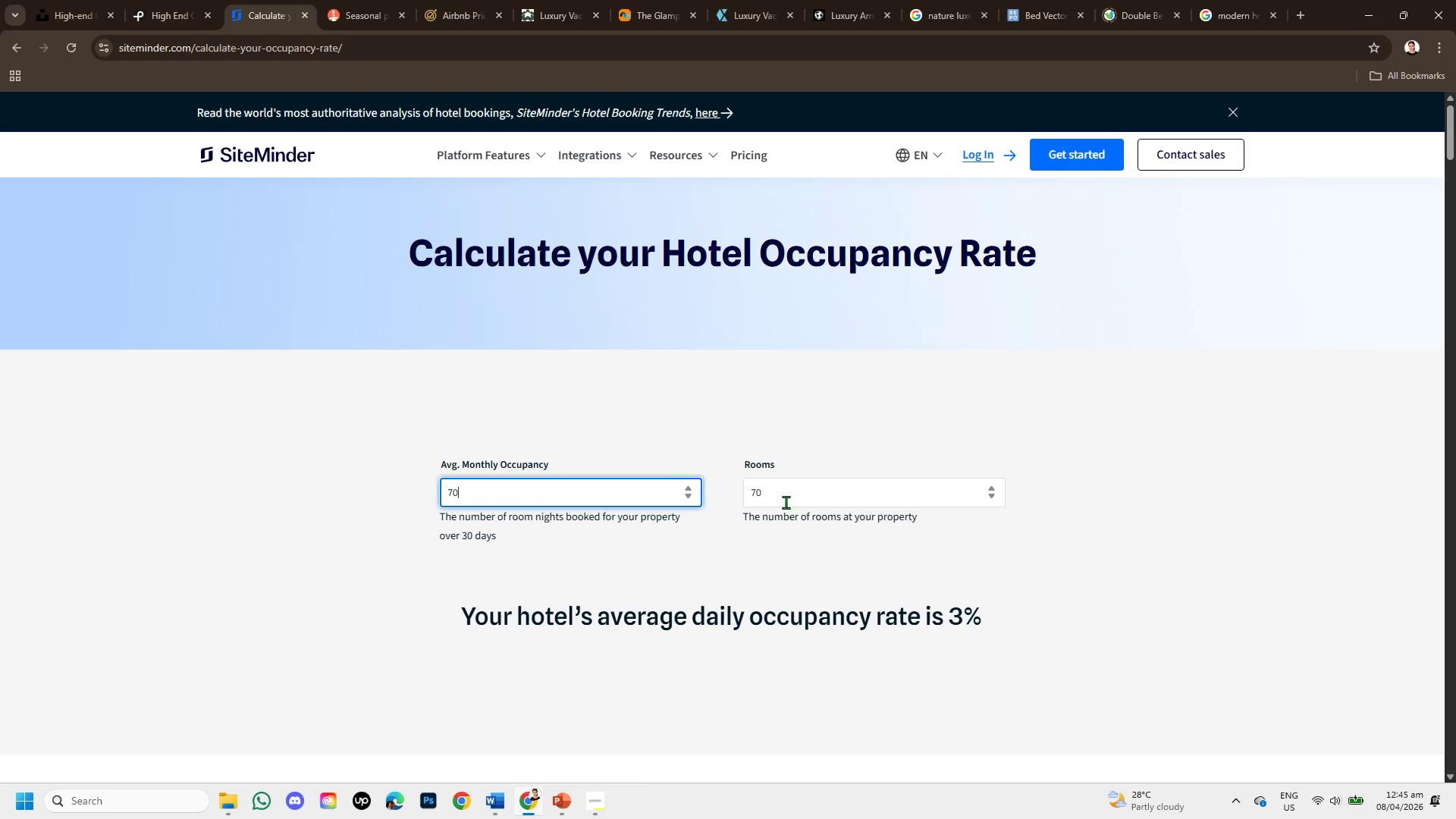 
left_click([786, 502])
 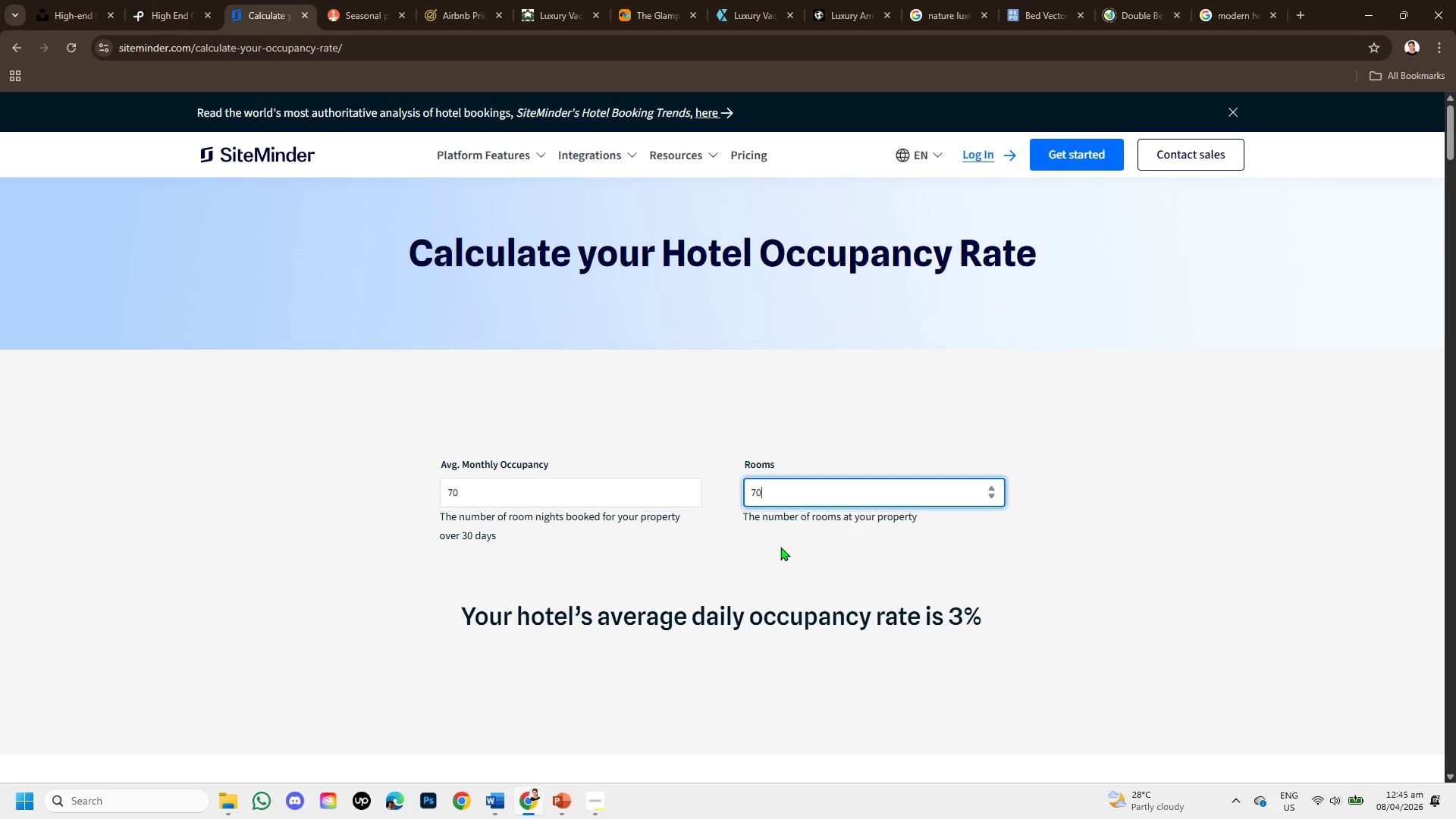 
wait(14.64)
 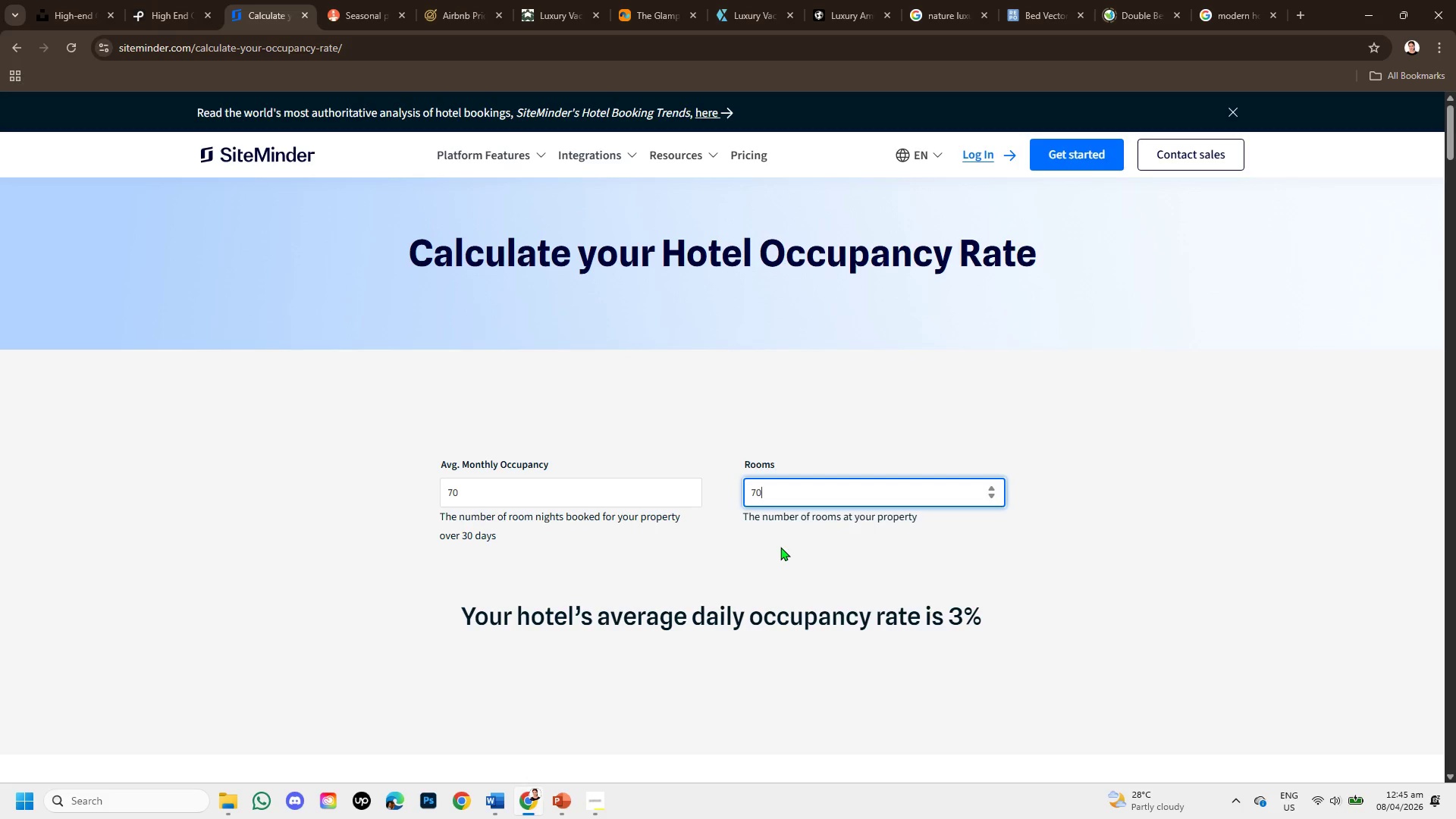 
left_click([9, 45])
 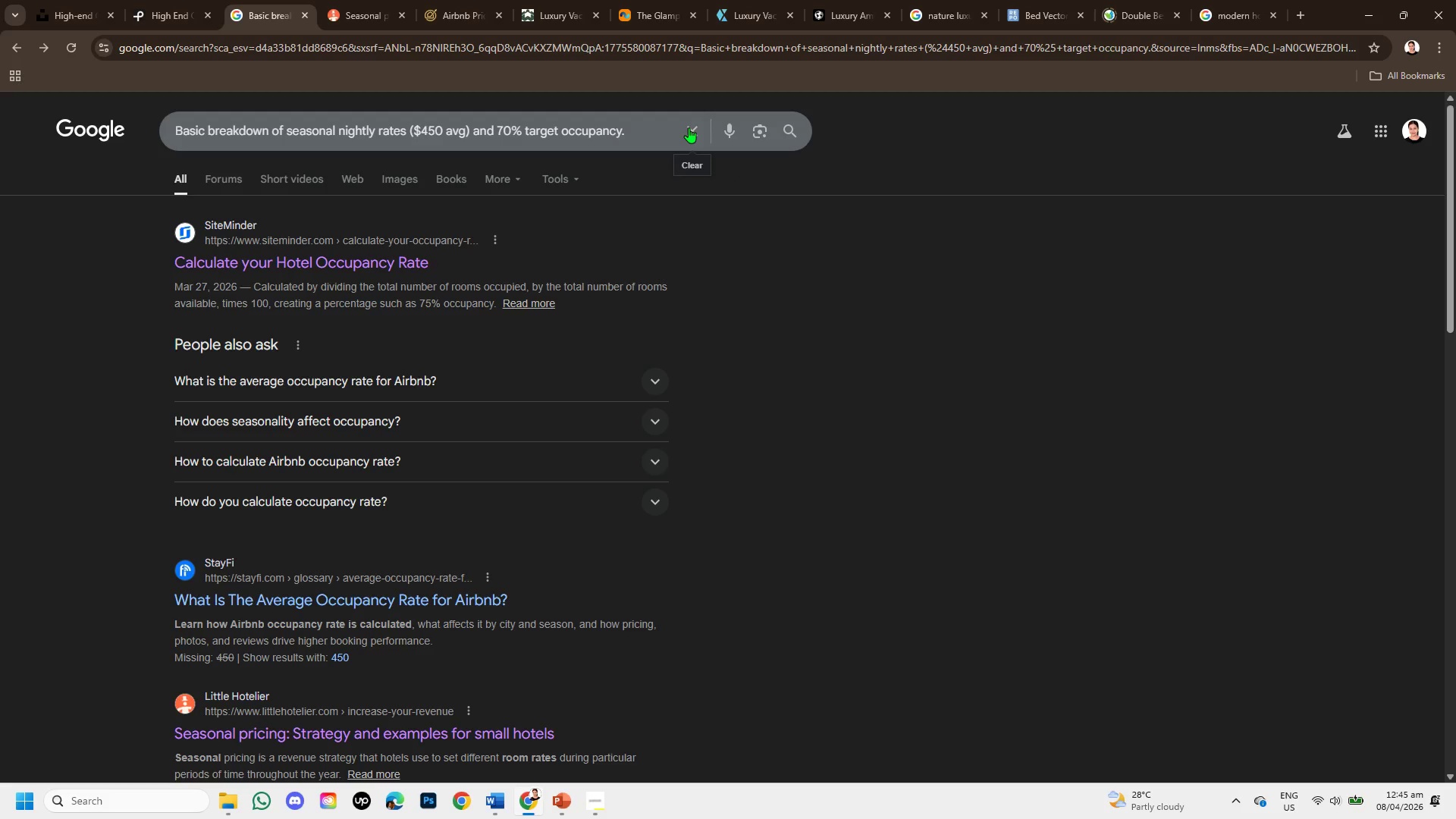 
left_click([689, 127])
 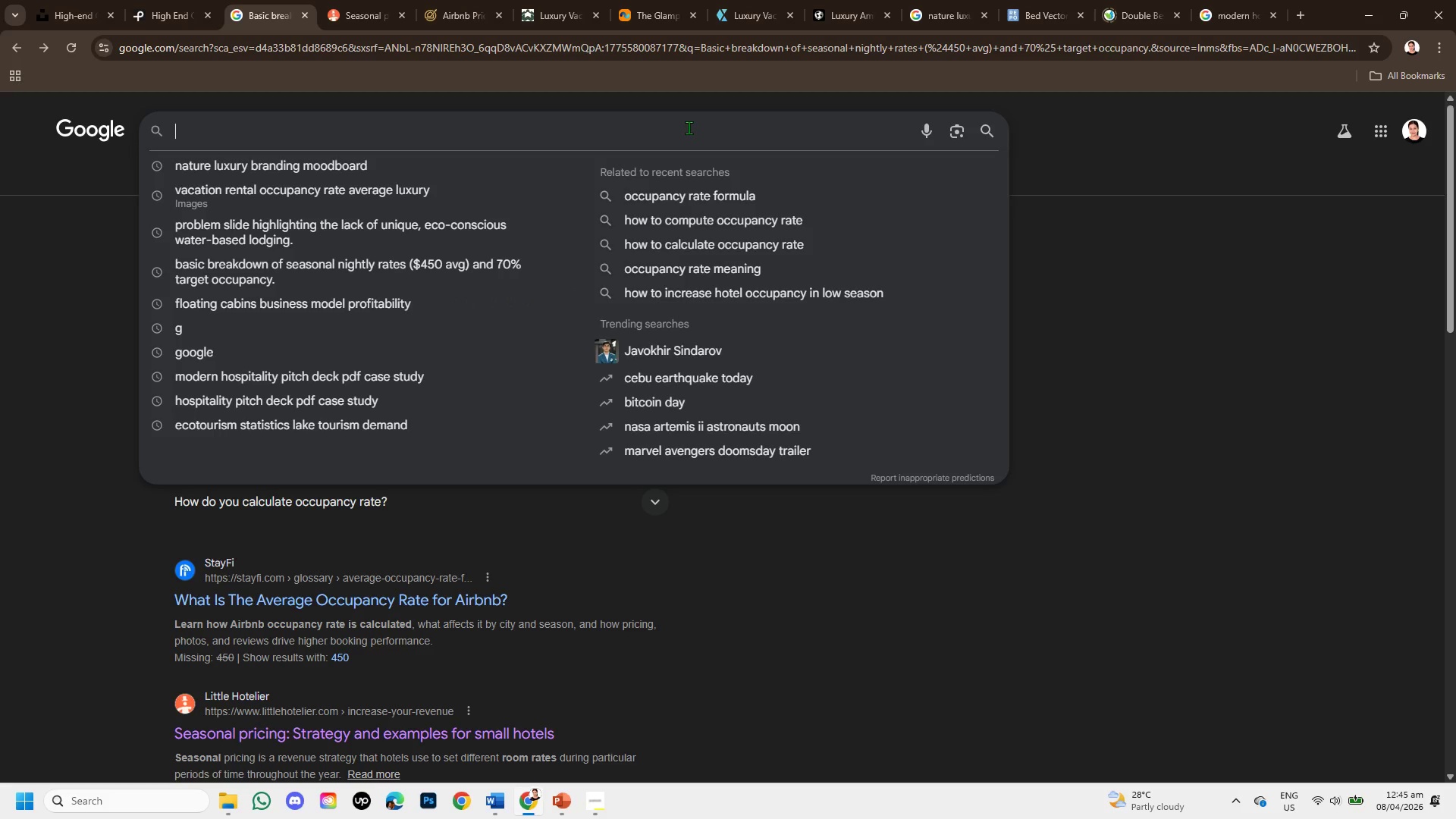 
type(how to breakdown my annual if my rate is $450 )
key(Backspace)
type(usd asn)
key(Backspace)
key(Backspace)
type(a)
key(Backspace)
key(Backspace)
type(and 70% a)
key(Backspace)
type(occupqancy)
key(Backspace)
key(Backspace)
key(Backspace)
key(Backspace)
key(Backspace)
type(ancu)
key(Backspace)
type(y )
 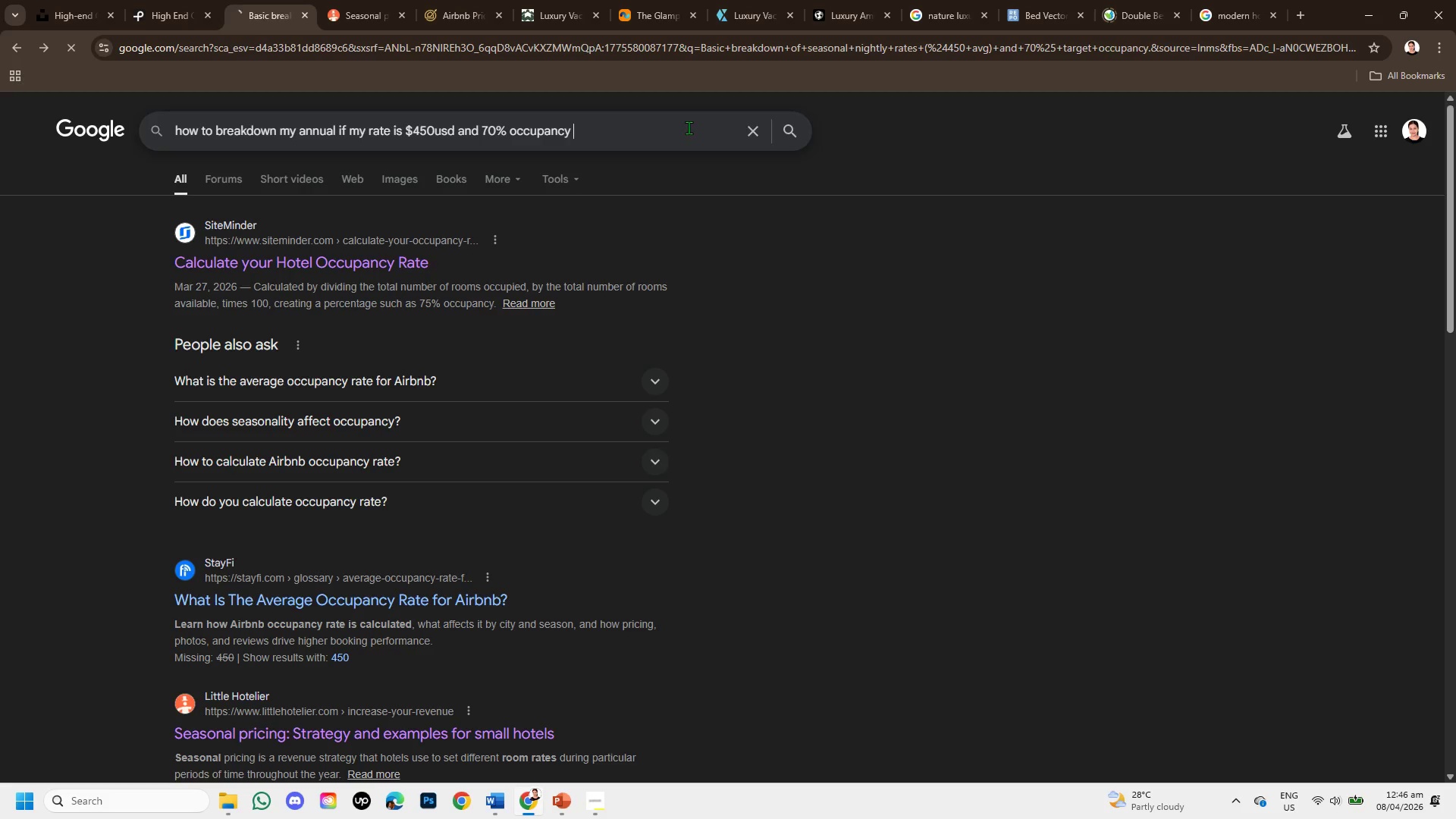 
 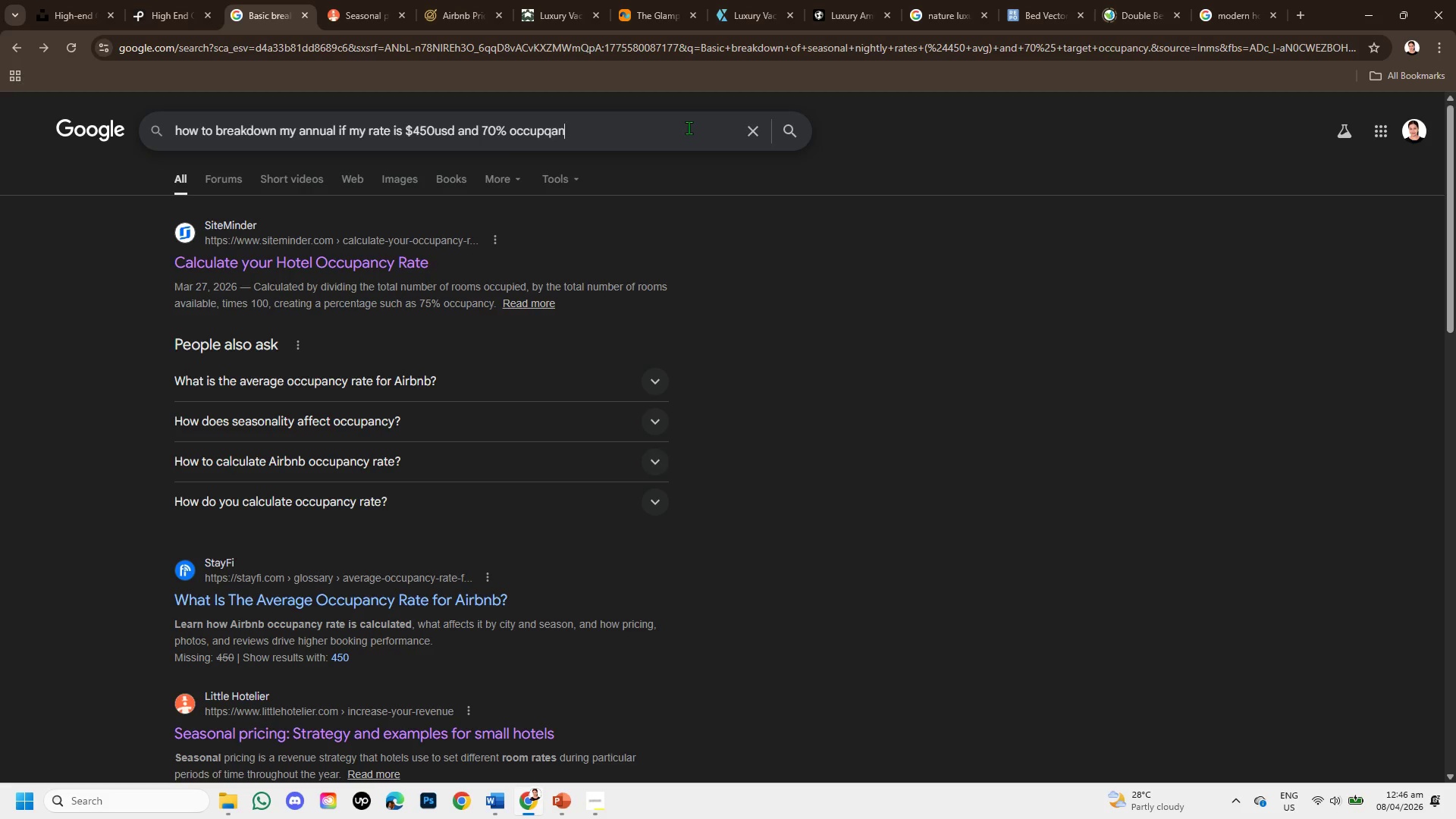 
key(Enter)
 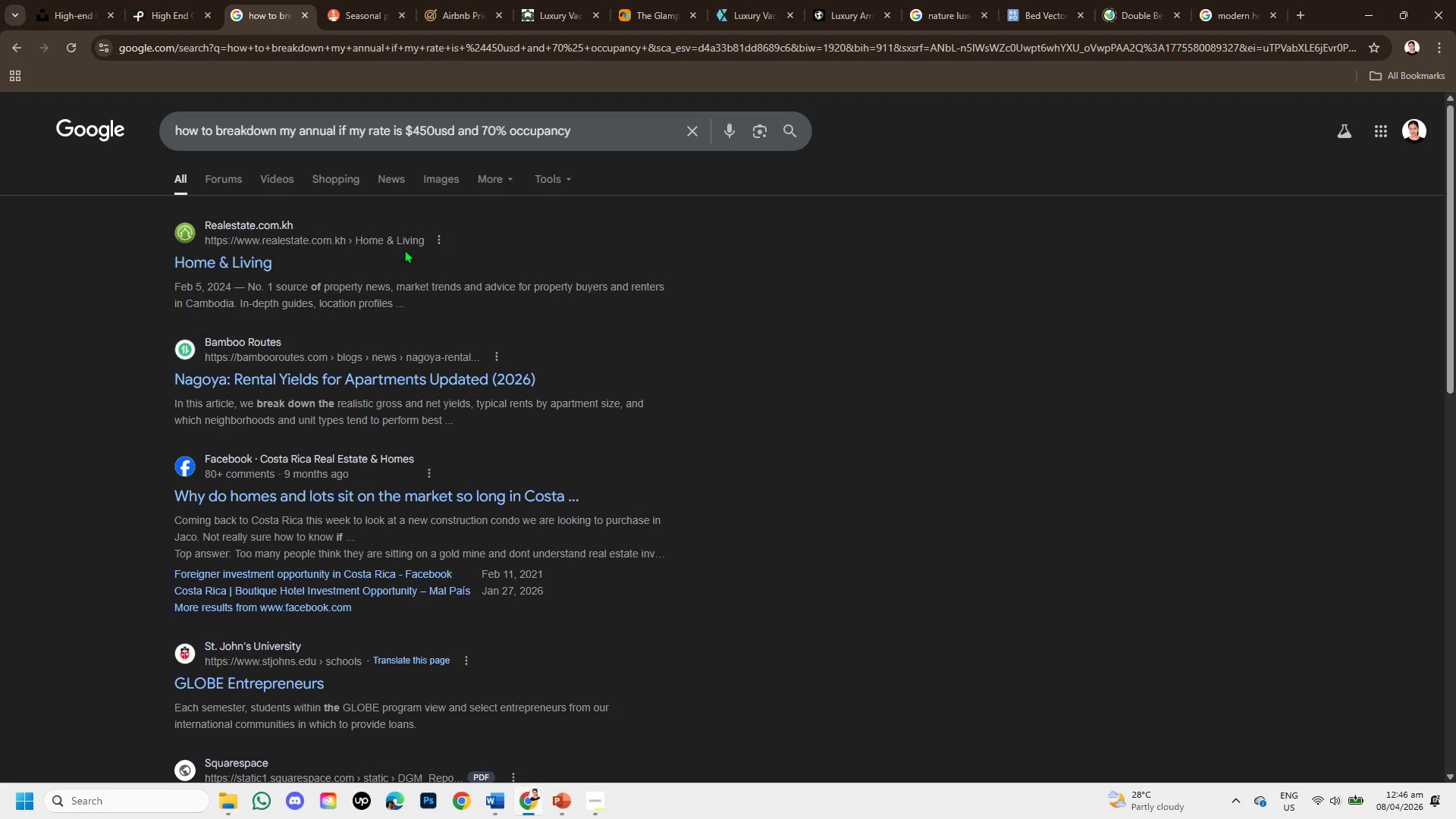 
wait(5.26)
 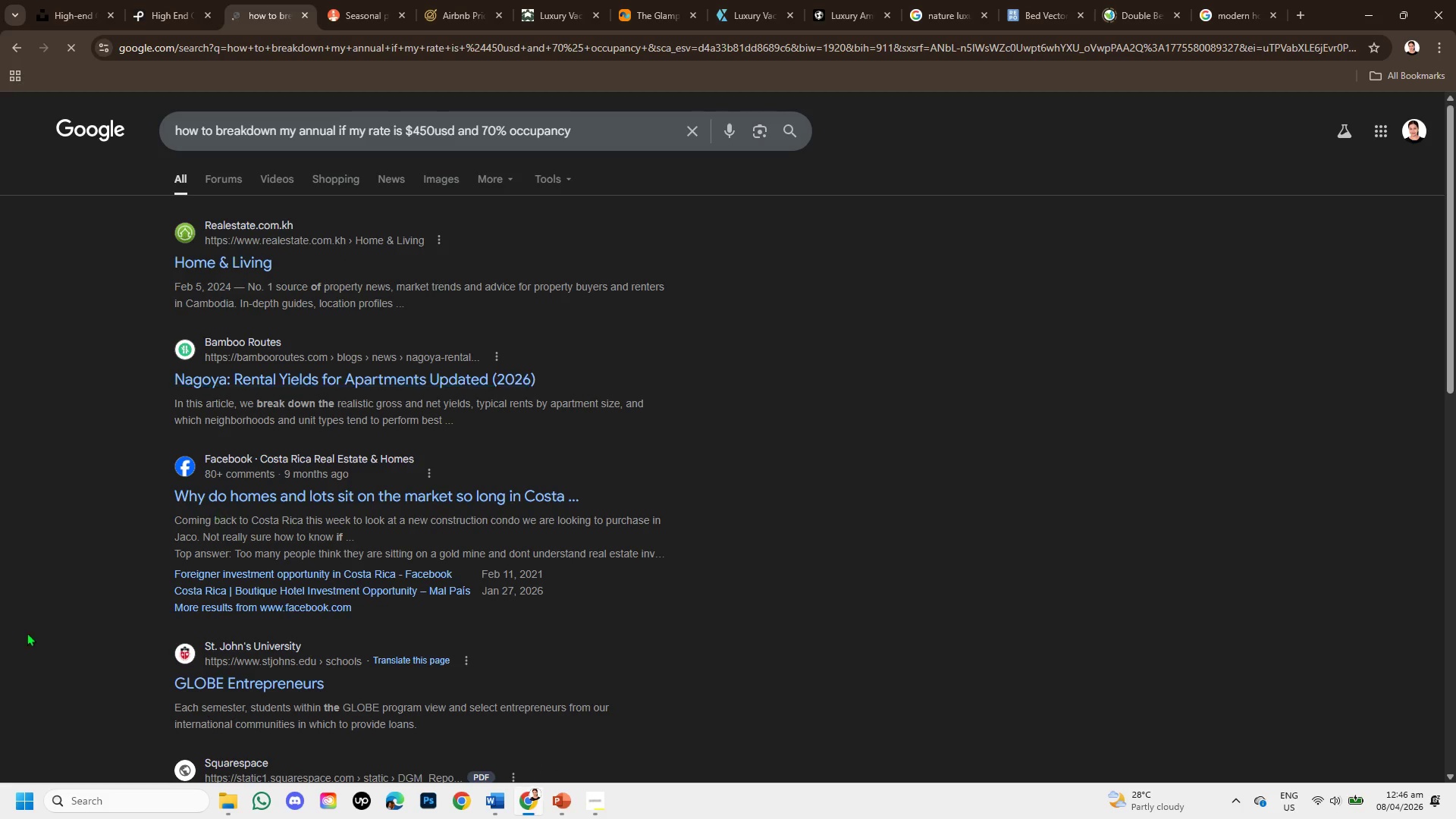 
scroll: coordinate [445, 522], scroll_direction: down, amount: 5.0
 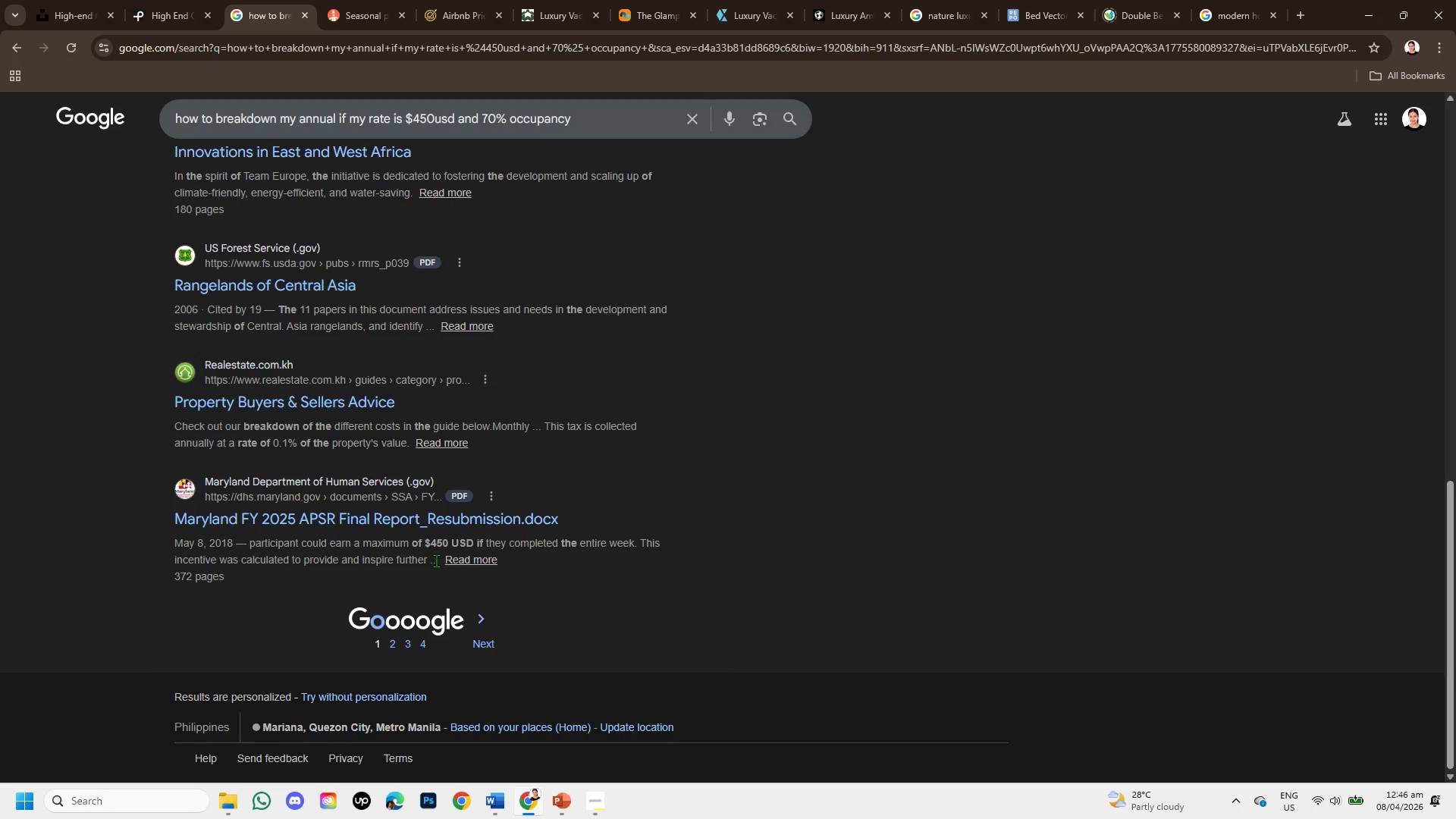 
scroll: coordinate [419, 451], scroll_direction: up, amount: 9.0
 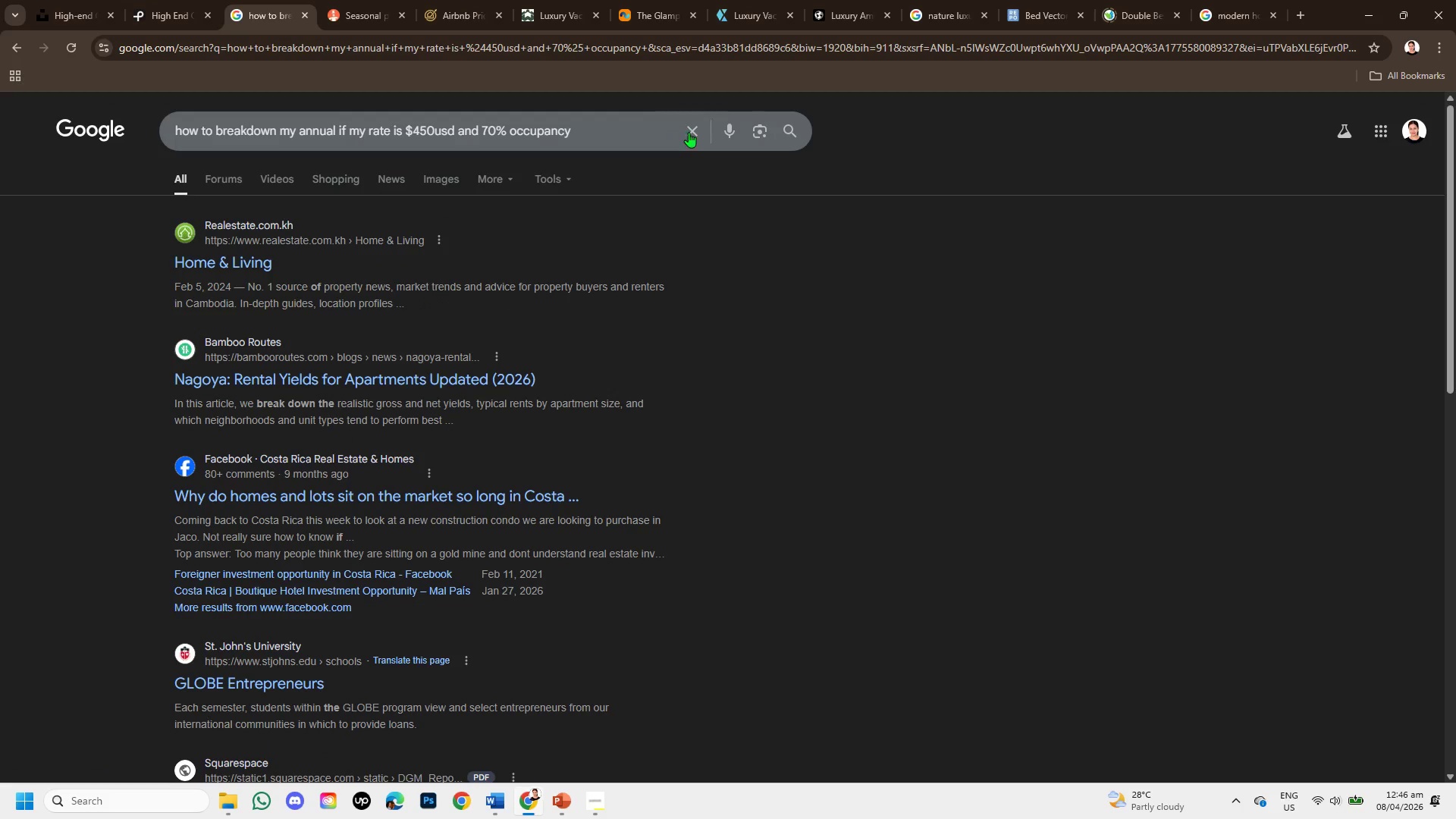 
left_click([689, 132])
 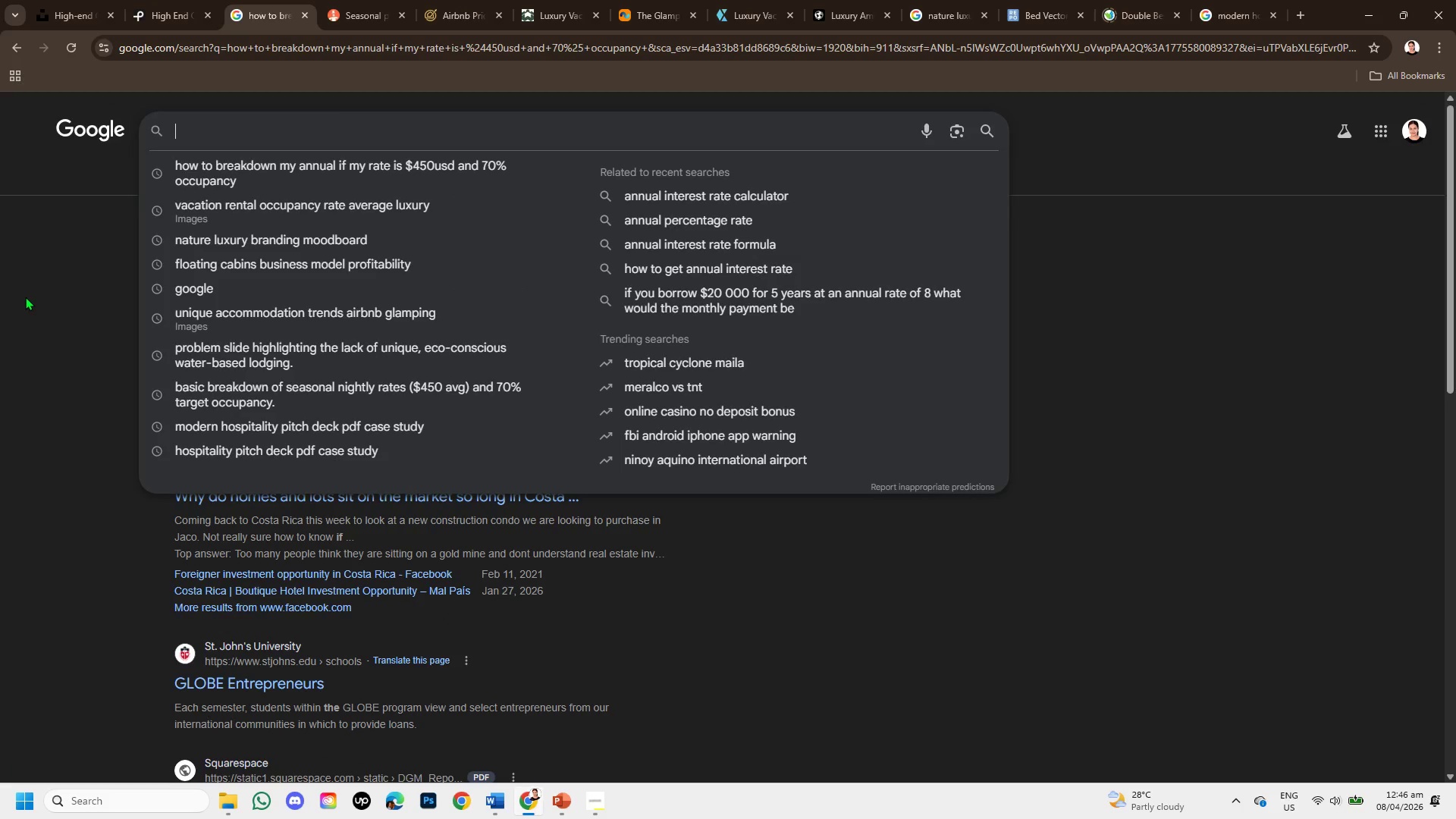 
left_click([25, 297])